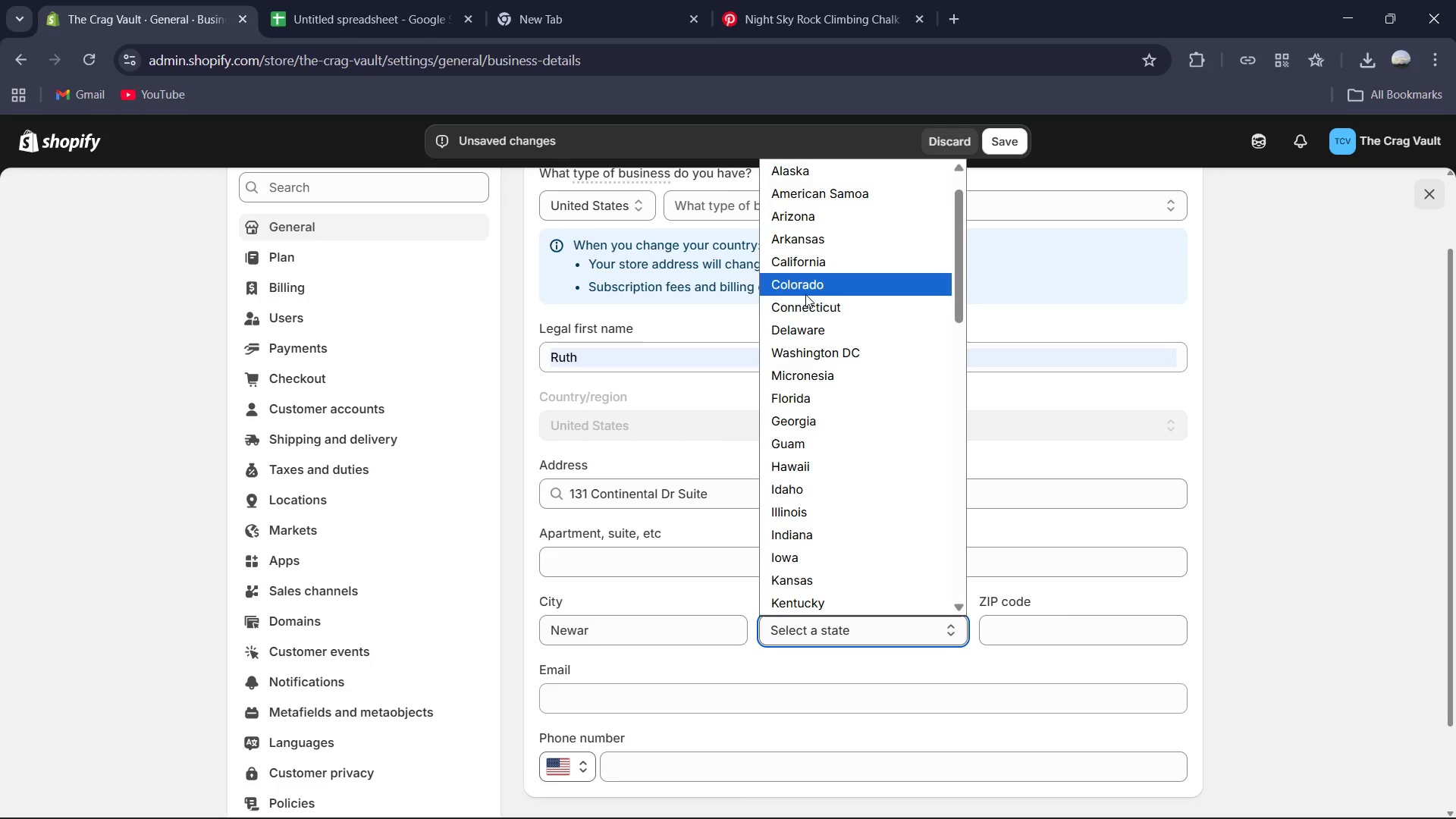 
left_click([802, 335])
 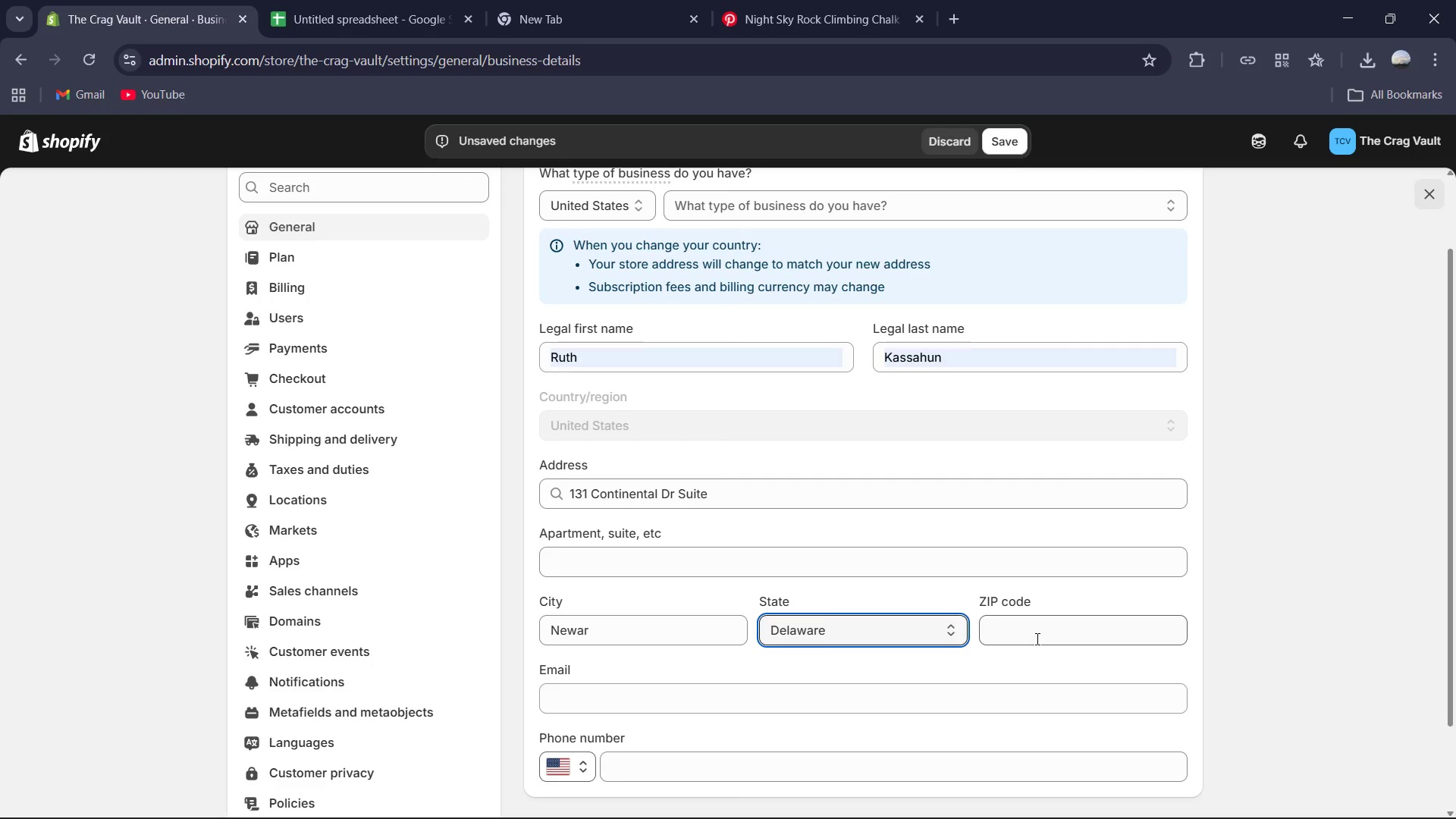 
left_click([1036, 639])
 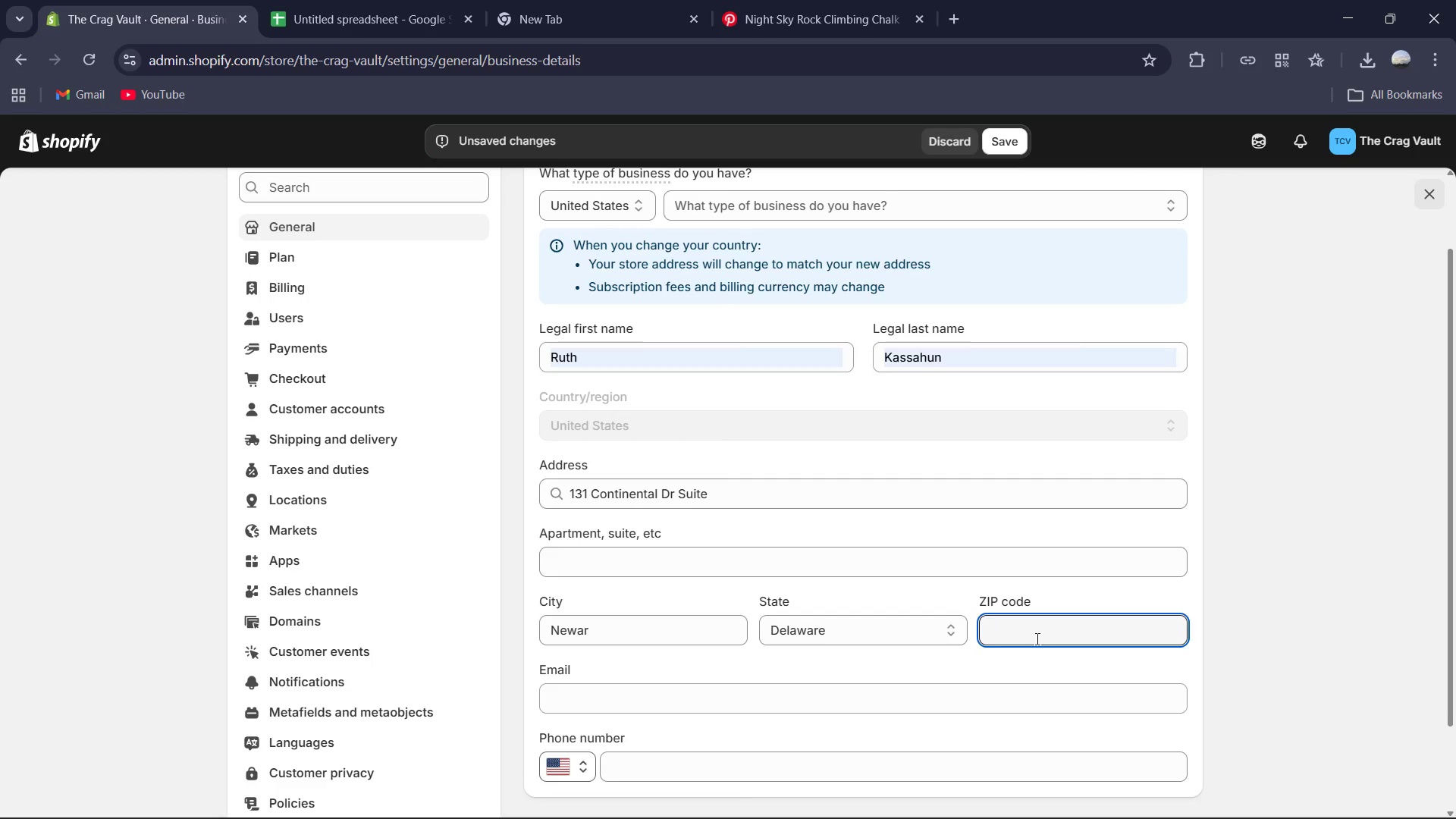 
key(Numpad1)
 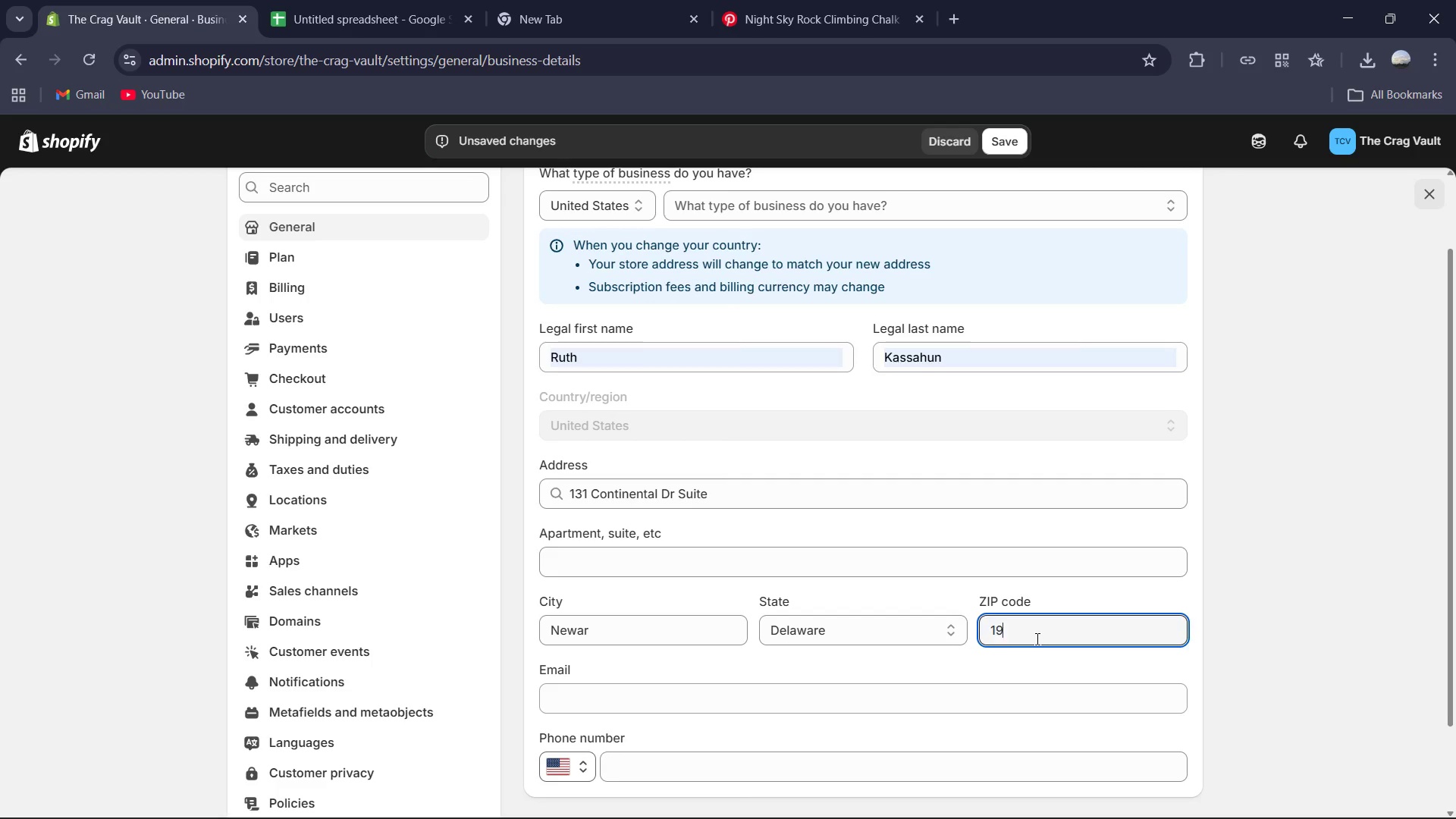 
key(Numpad9)
 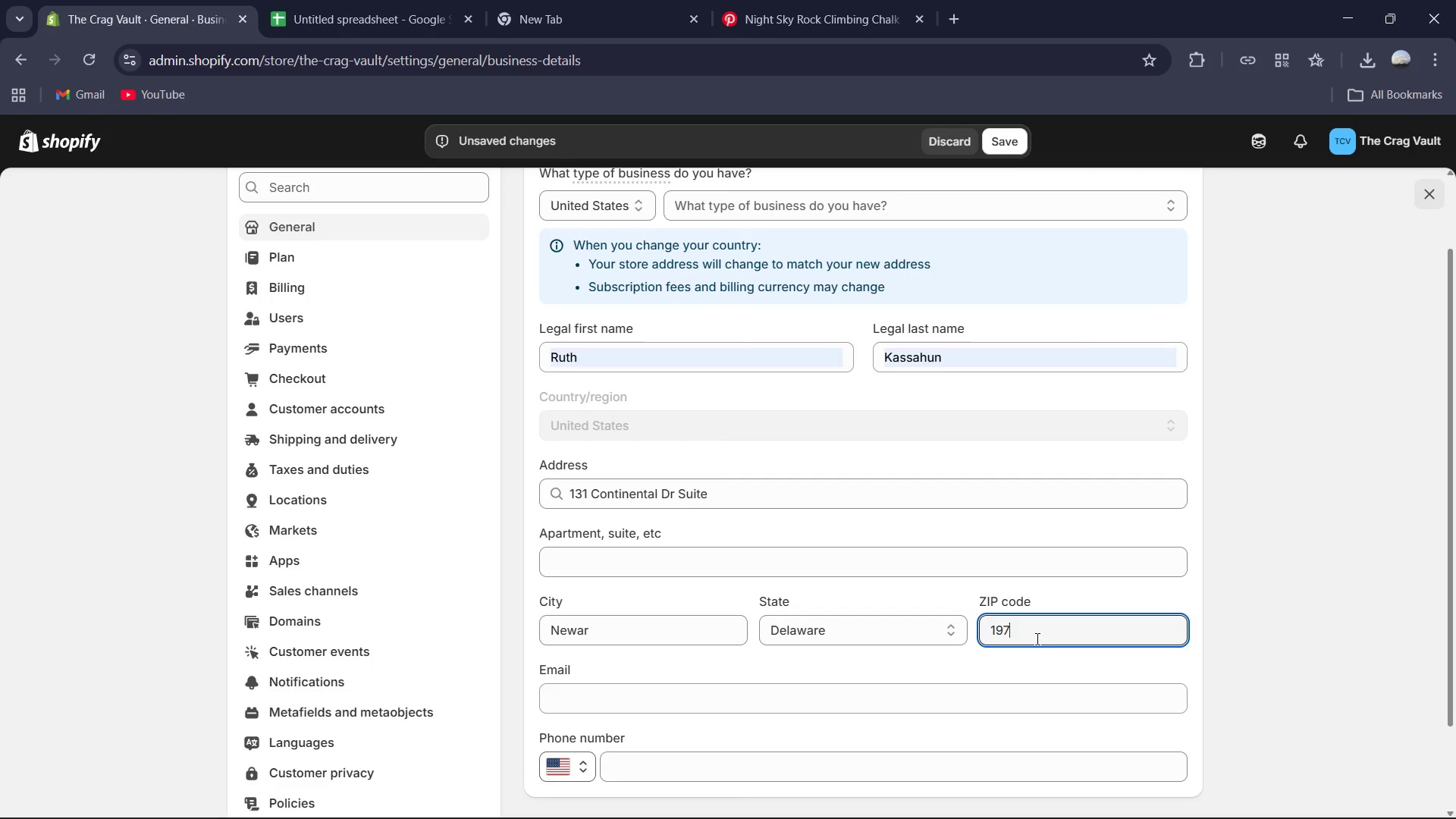 
key(Numpad7)
 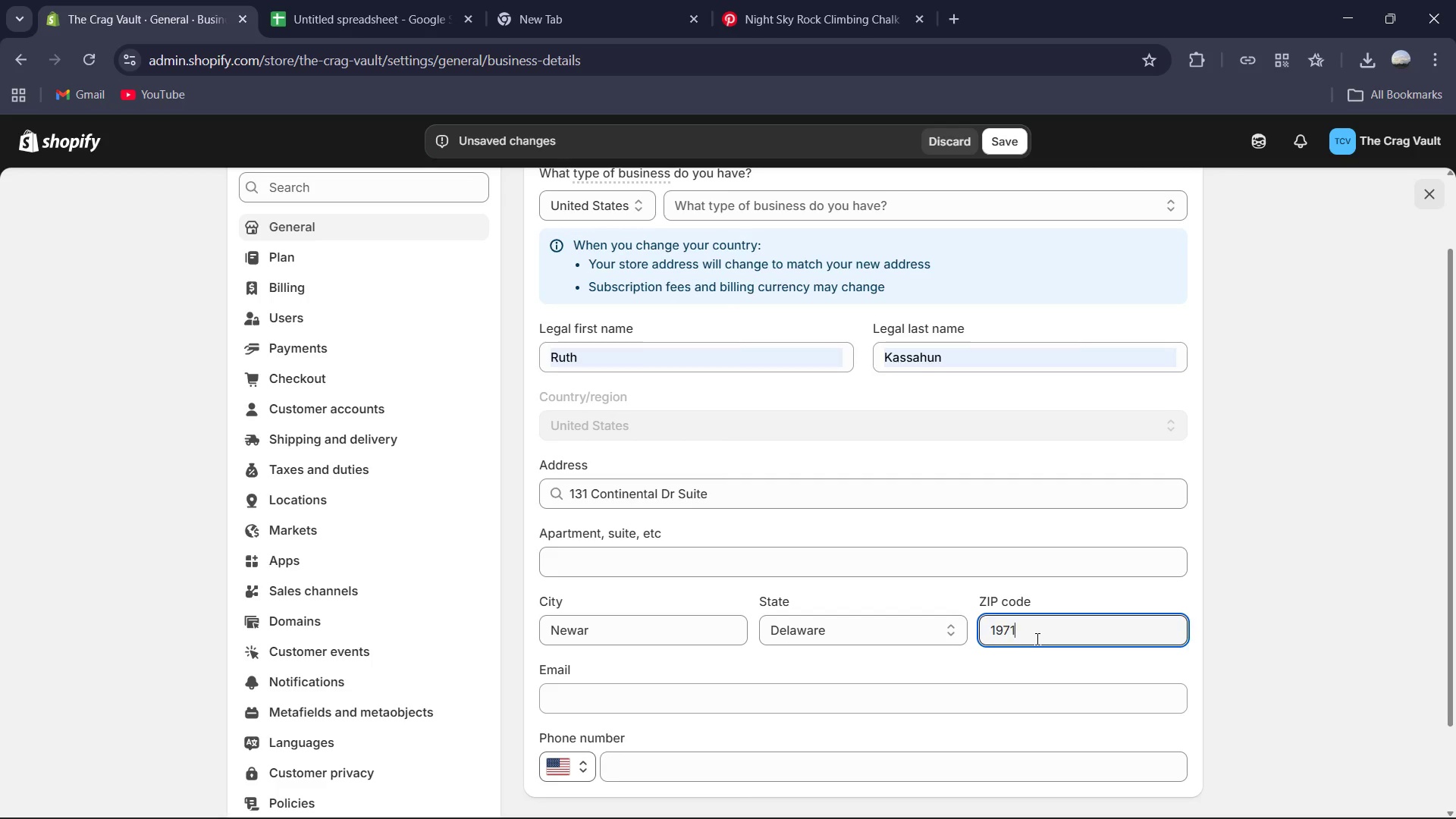 
key(Numpad1)
 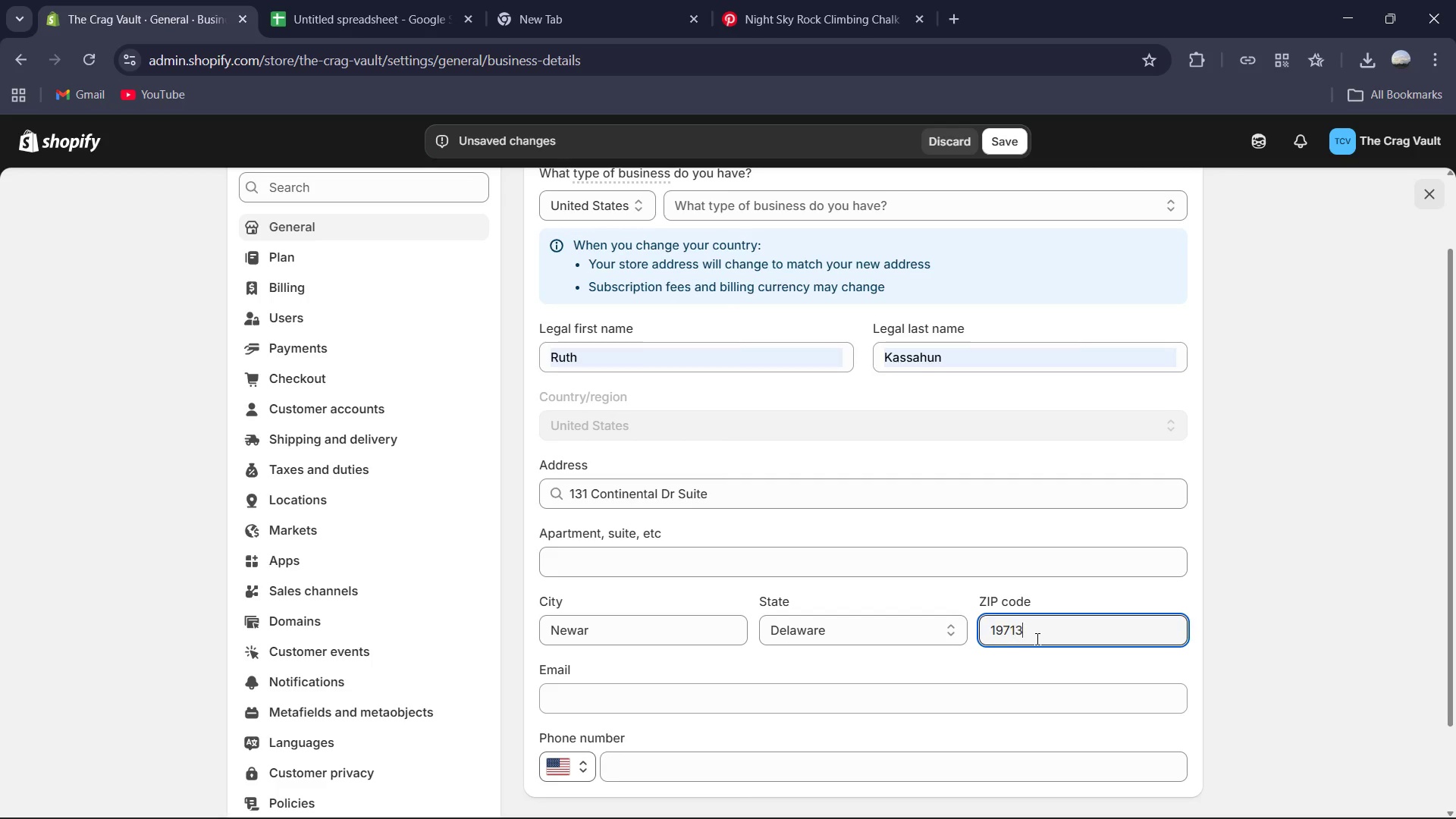 
key(Numpad3)
 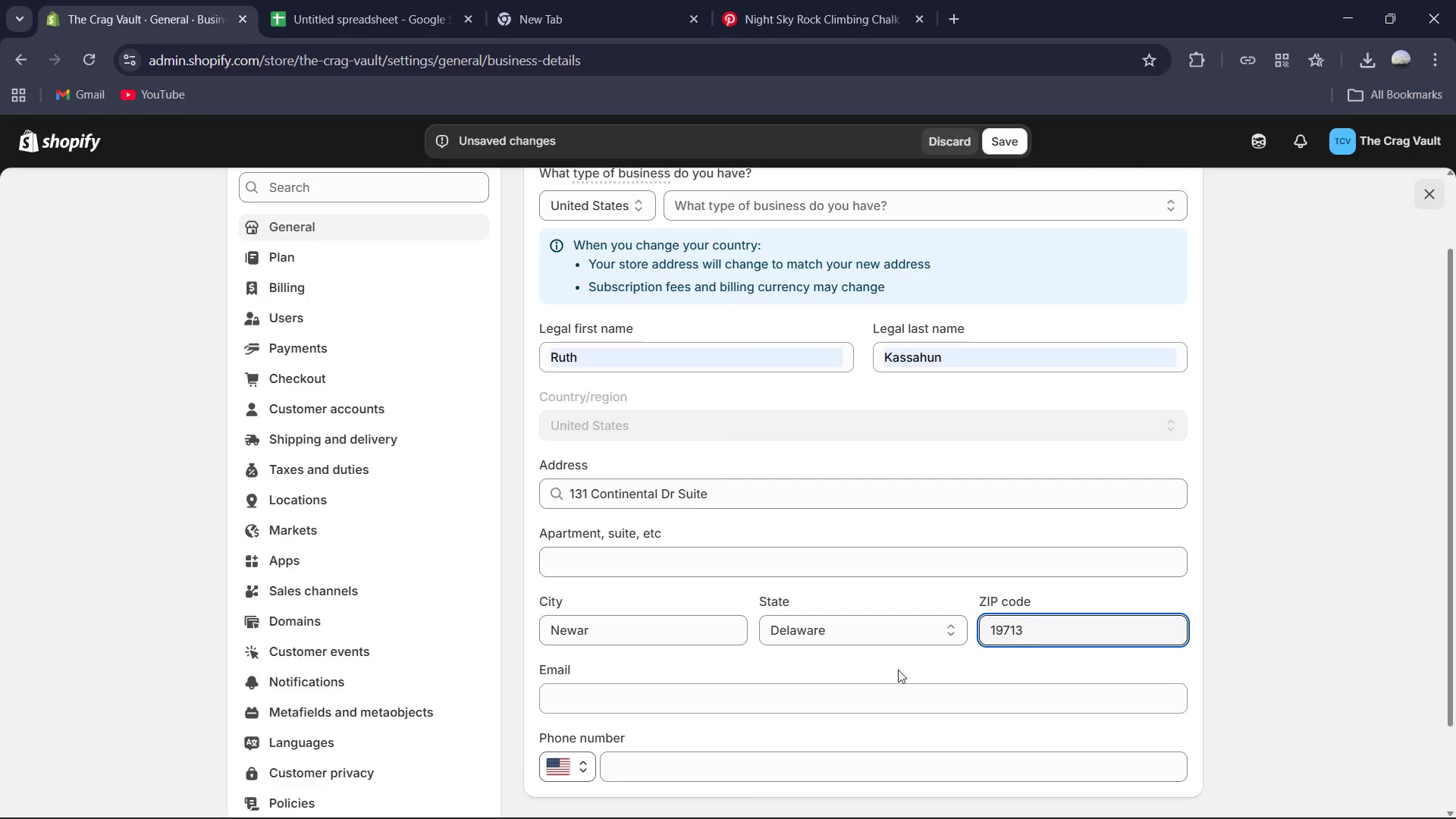 
scroll: coordinate [659, 705], scroll_direction: down, amount: 2.0
 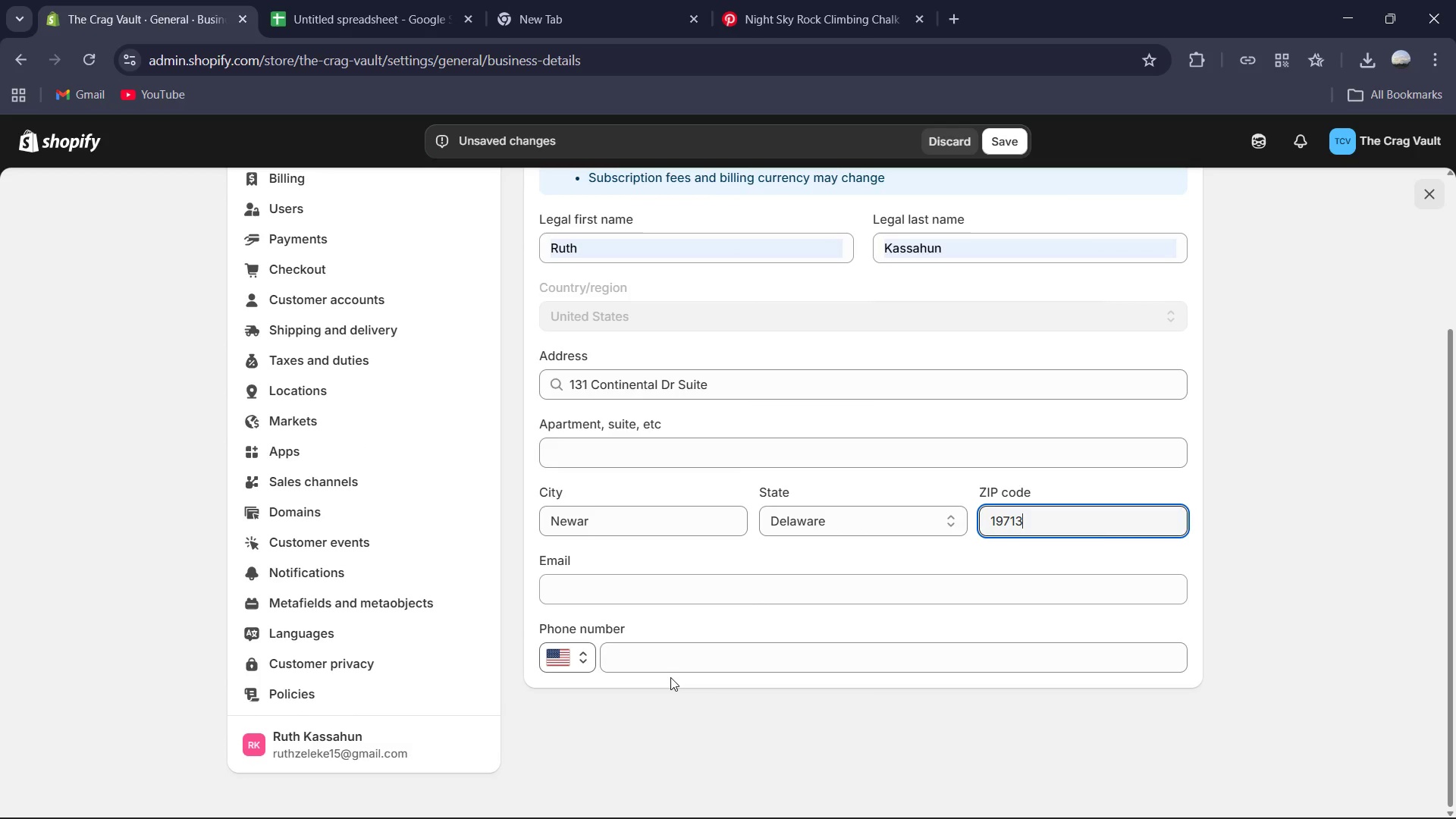 
wait(6.11)
 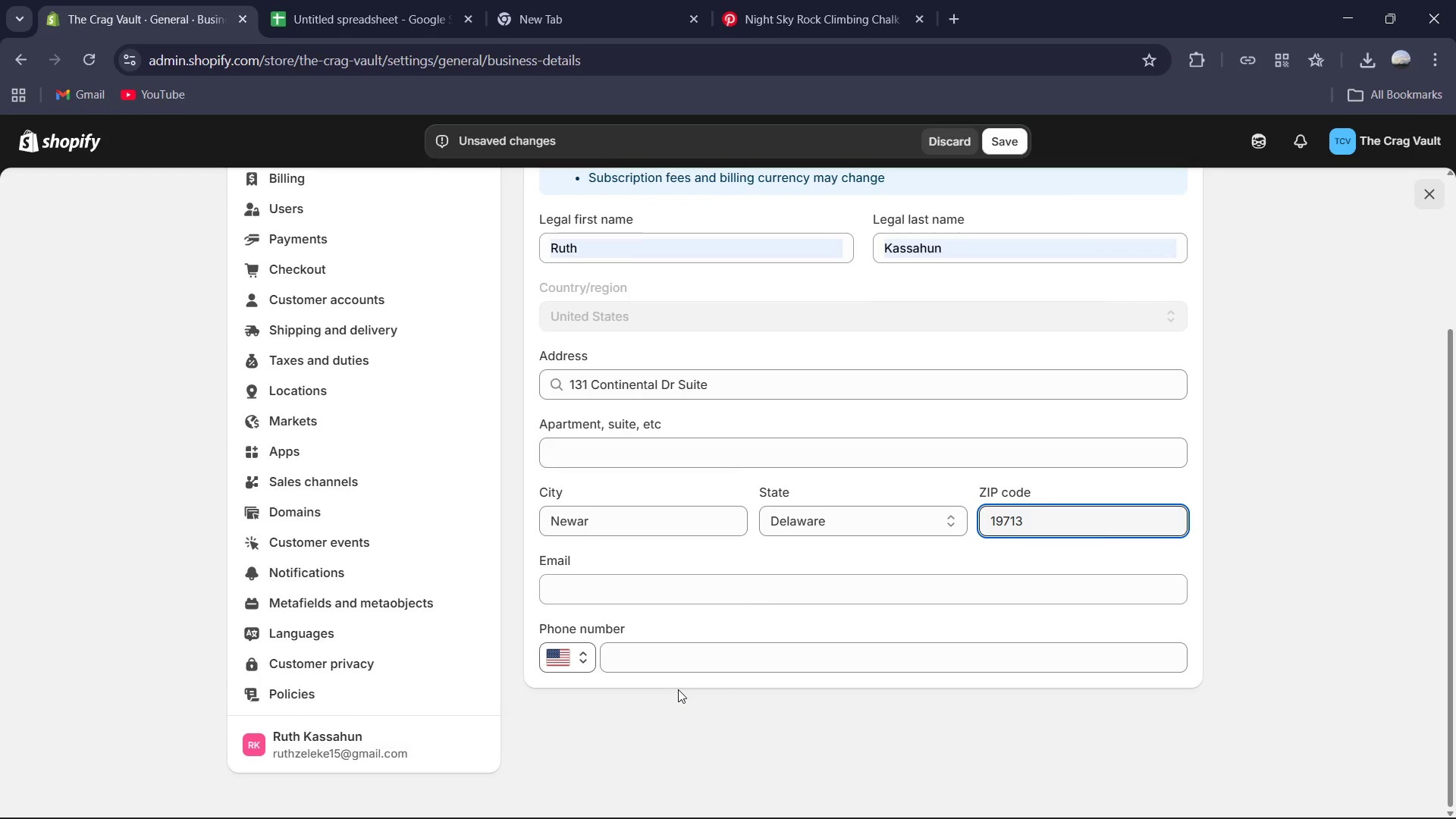 
left_click([672, 666])
 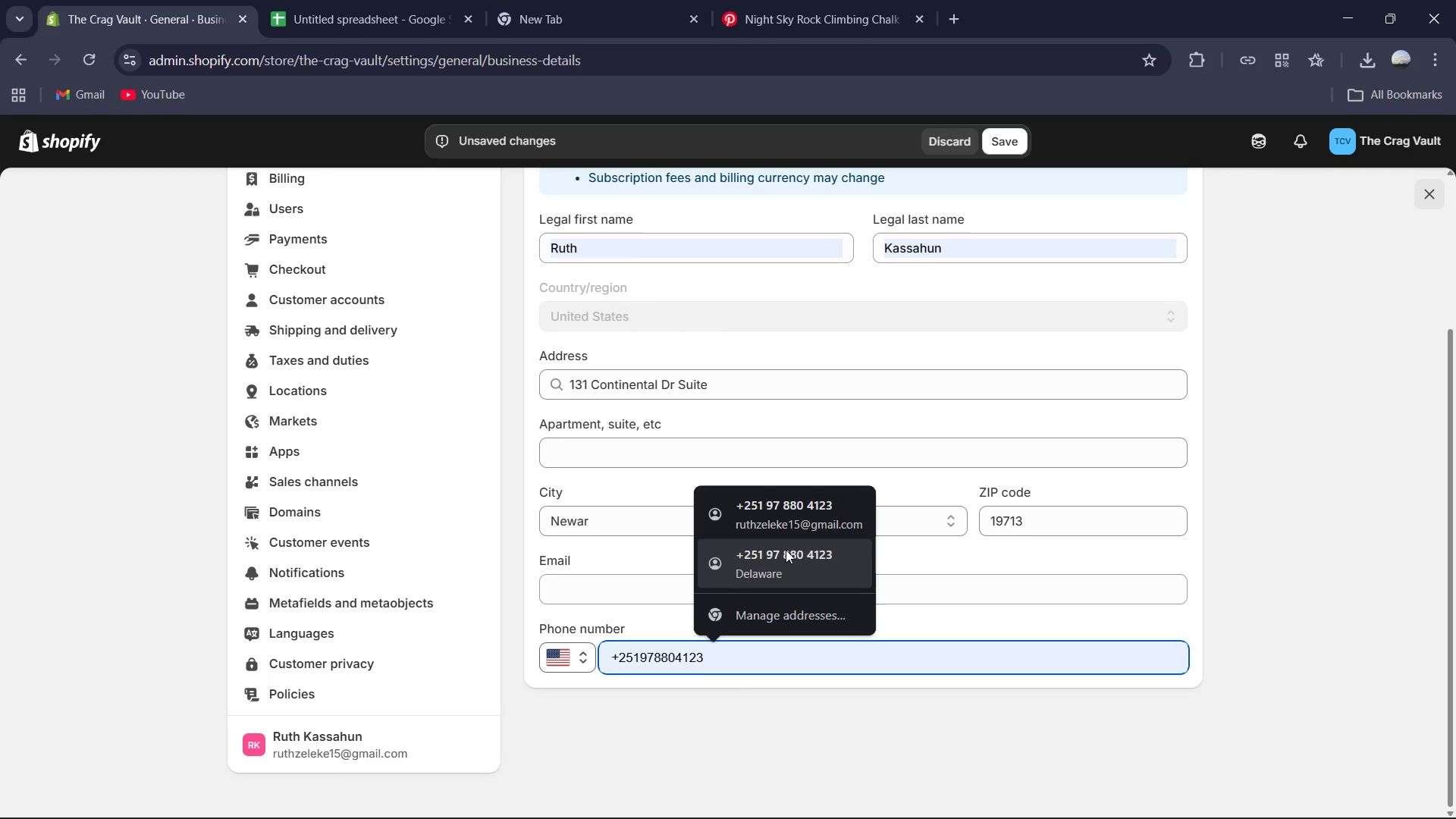 
left_click([787, 552])
 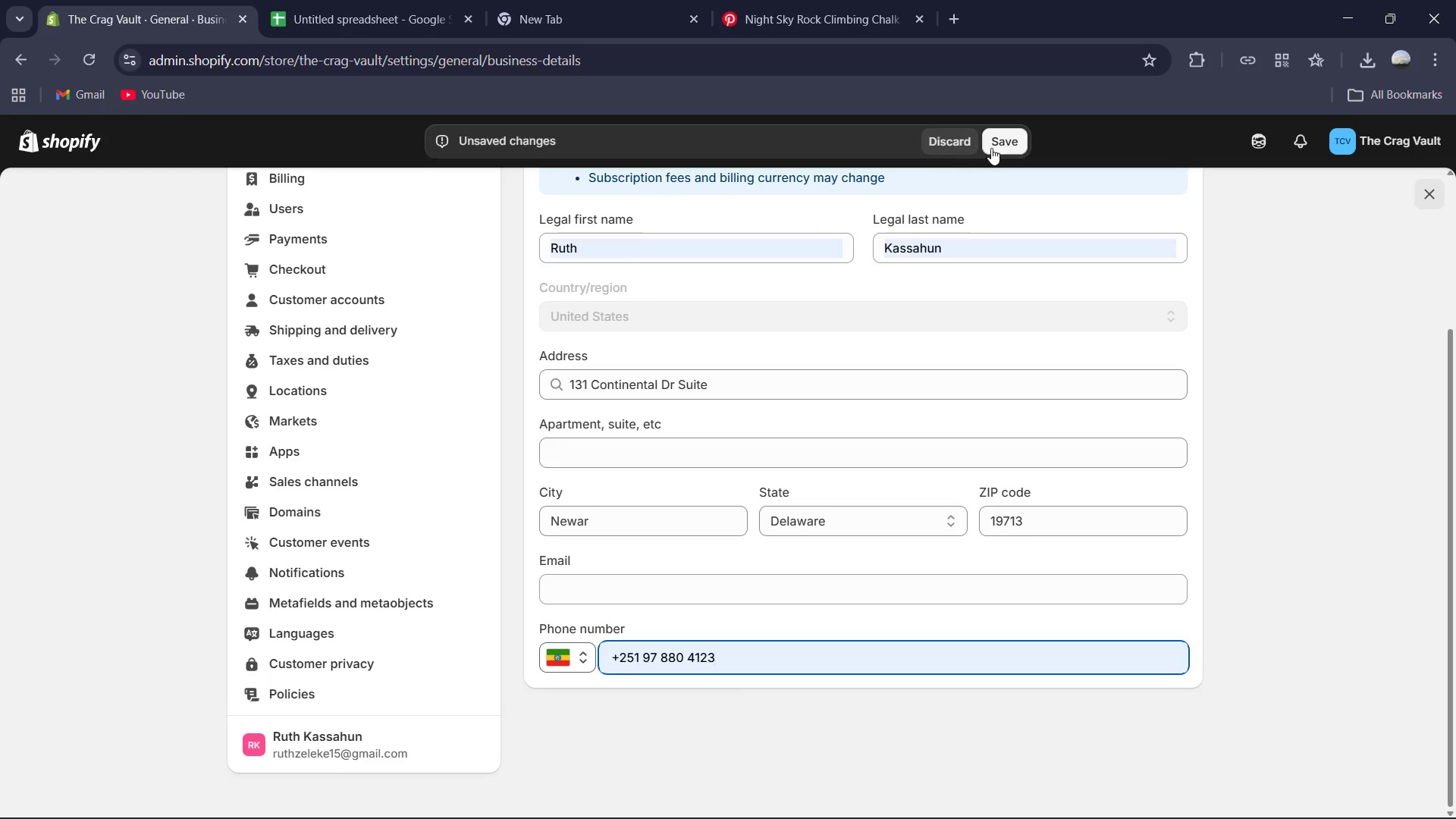 
left_click([996, 145])
 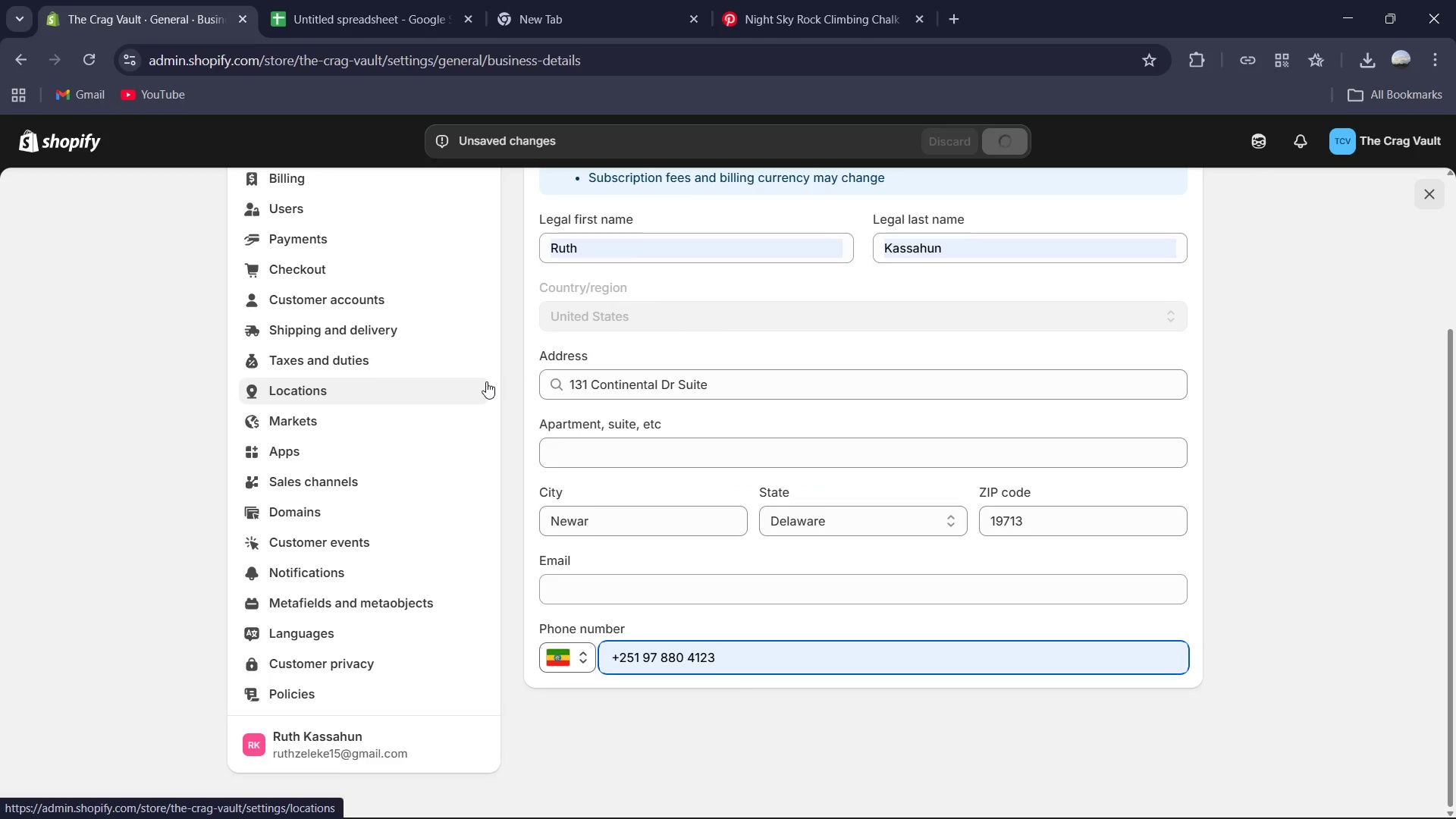 
scroll: coordinate [565, 392], scroll_direction: up, amount: 5.0
 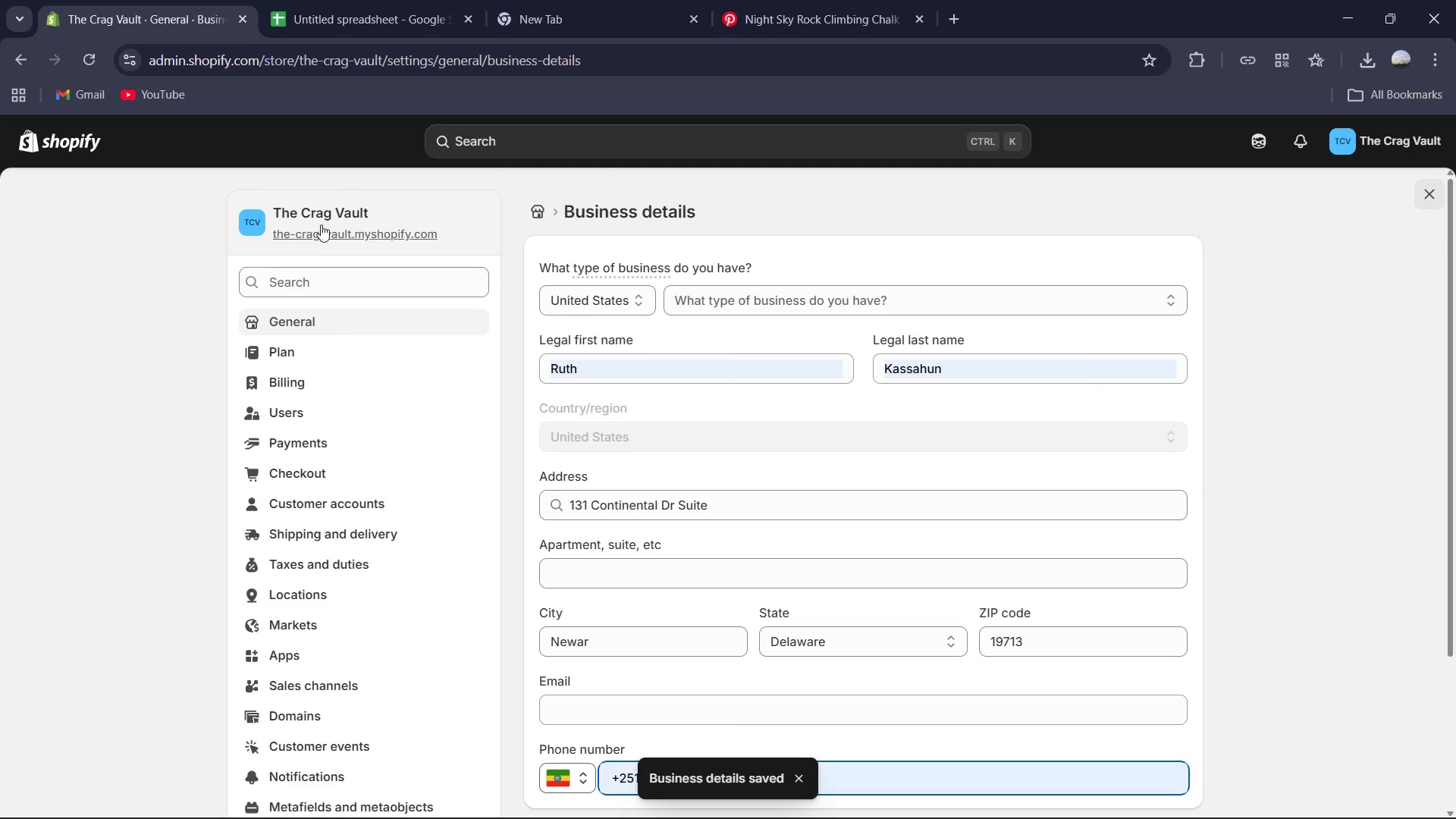 
left_click([322, 209])
 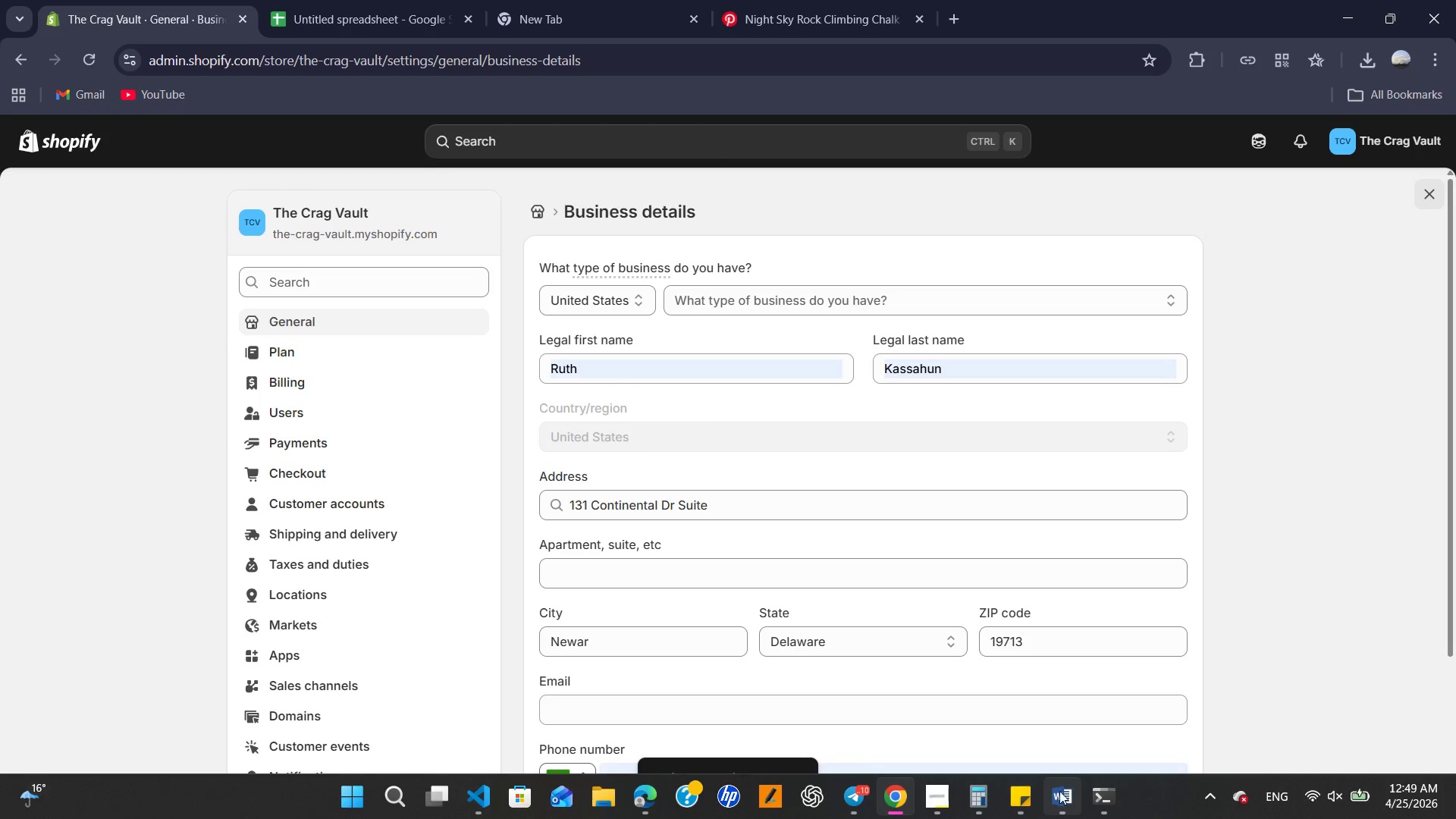 